 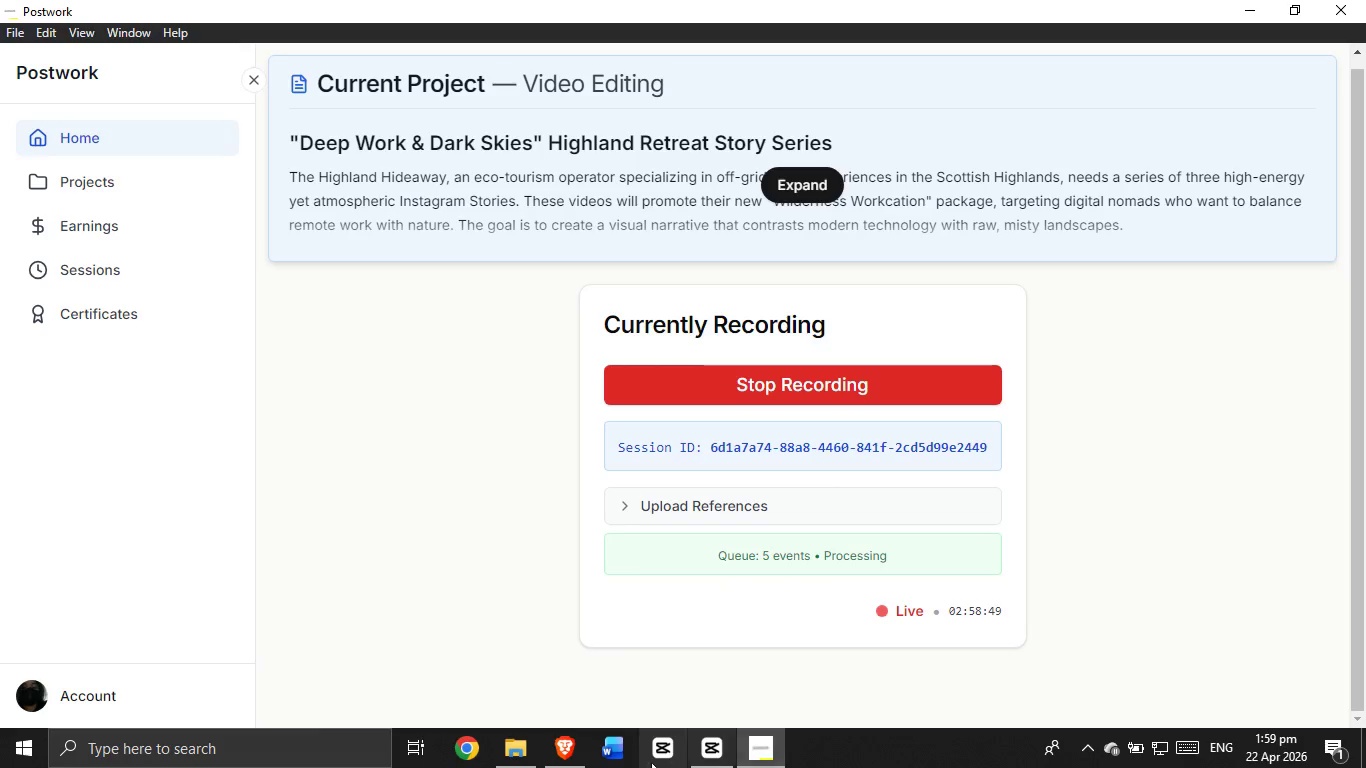 
scroll: coordinate [453, 142], scroll_direction: down, amount: 4.0
 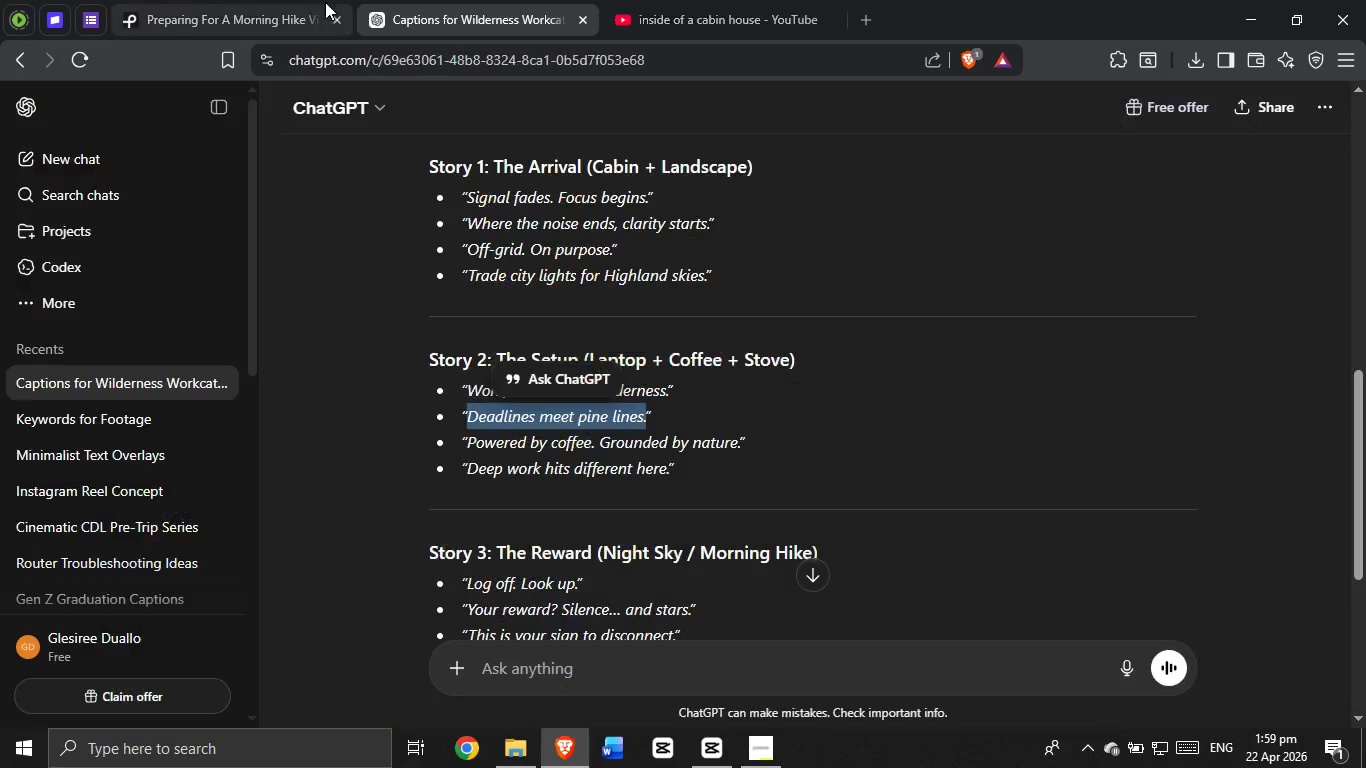 
left_click([263, 21])
 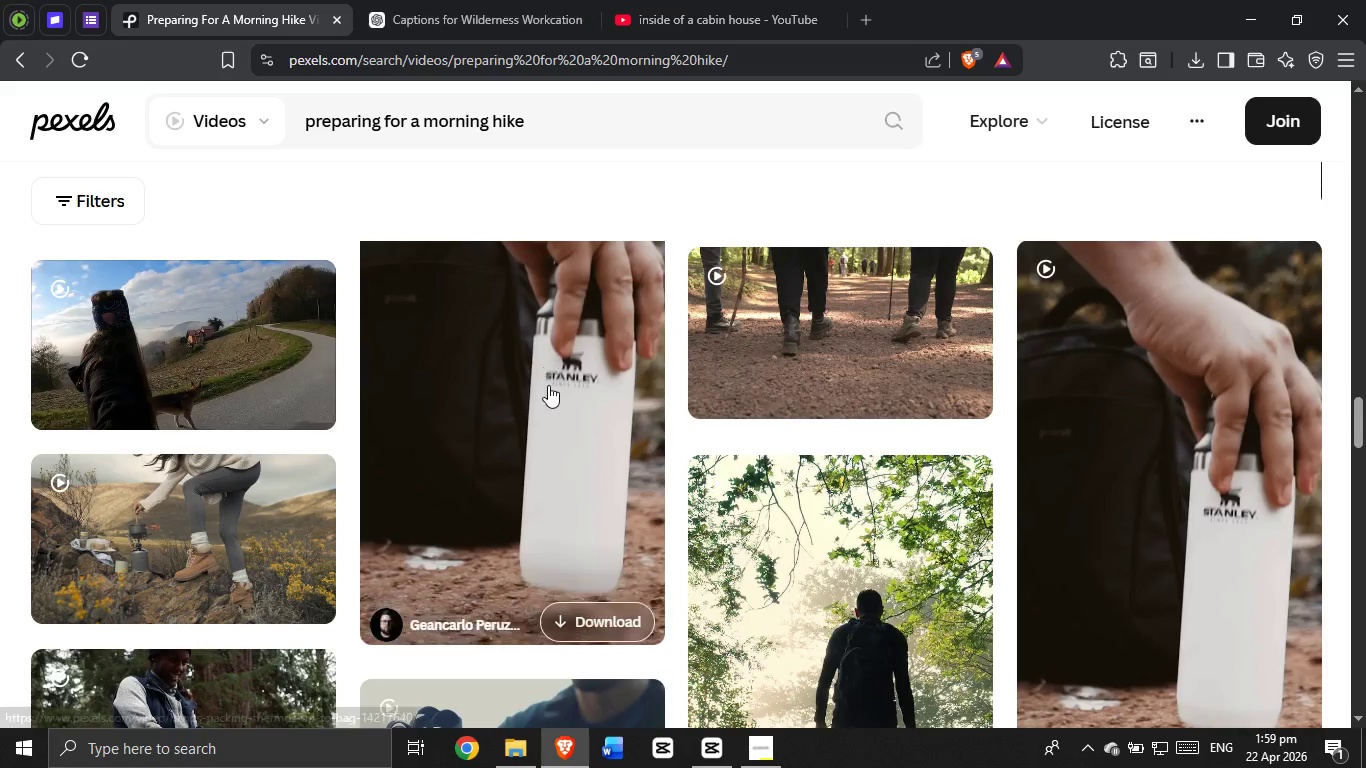 
scroll: coordinate [598, 363], scroll_direction: down, amount: 9.0
 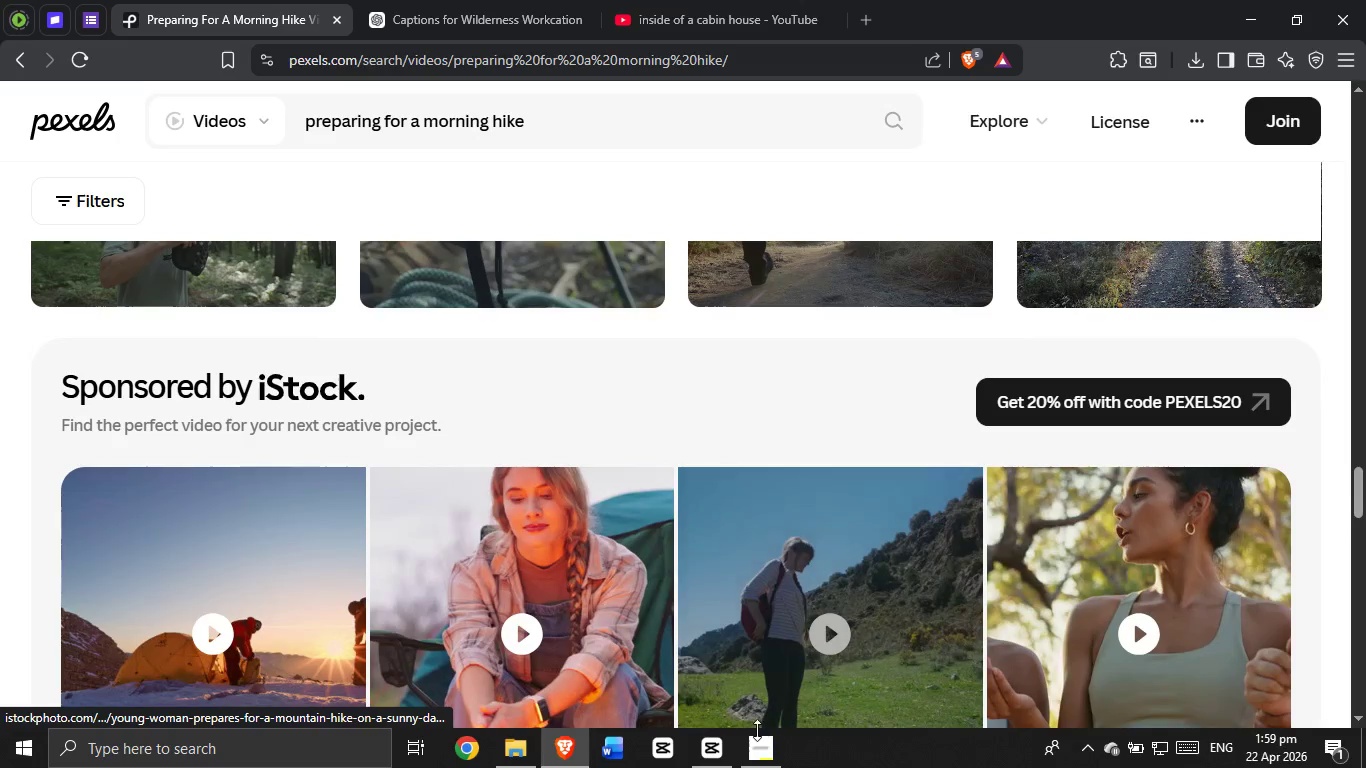 
left_click([757, 752])